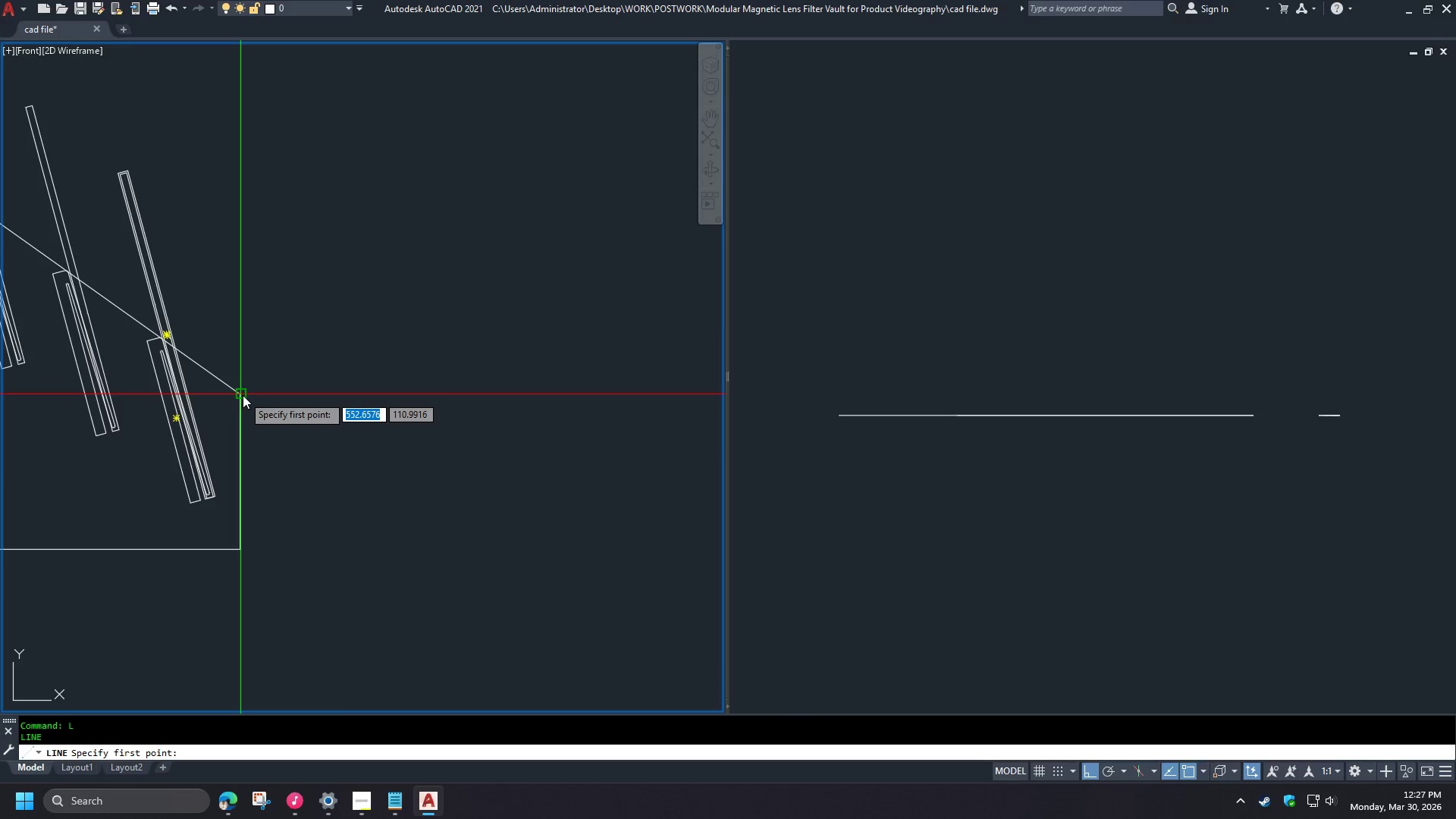 
left_click_drag(start_coordinate=[243, 395], to_coordinate=[248, 395])
 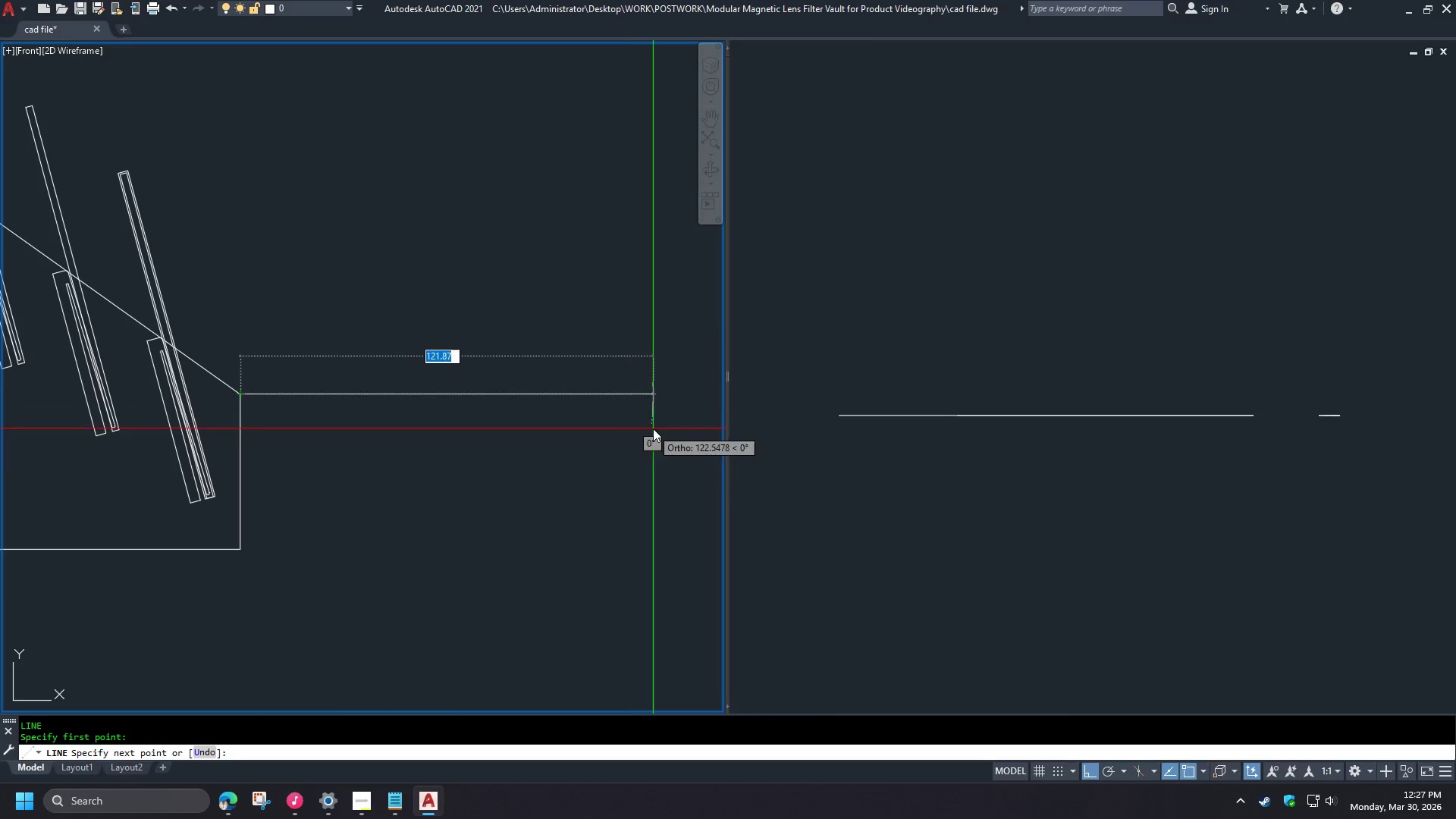 
left_click([653, 428])
 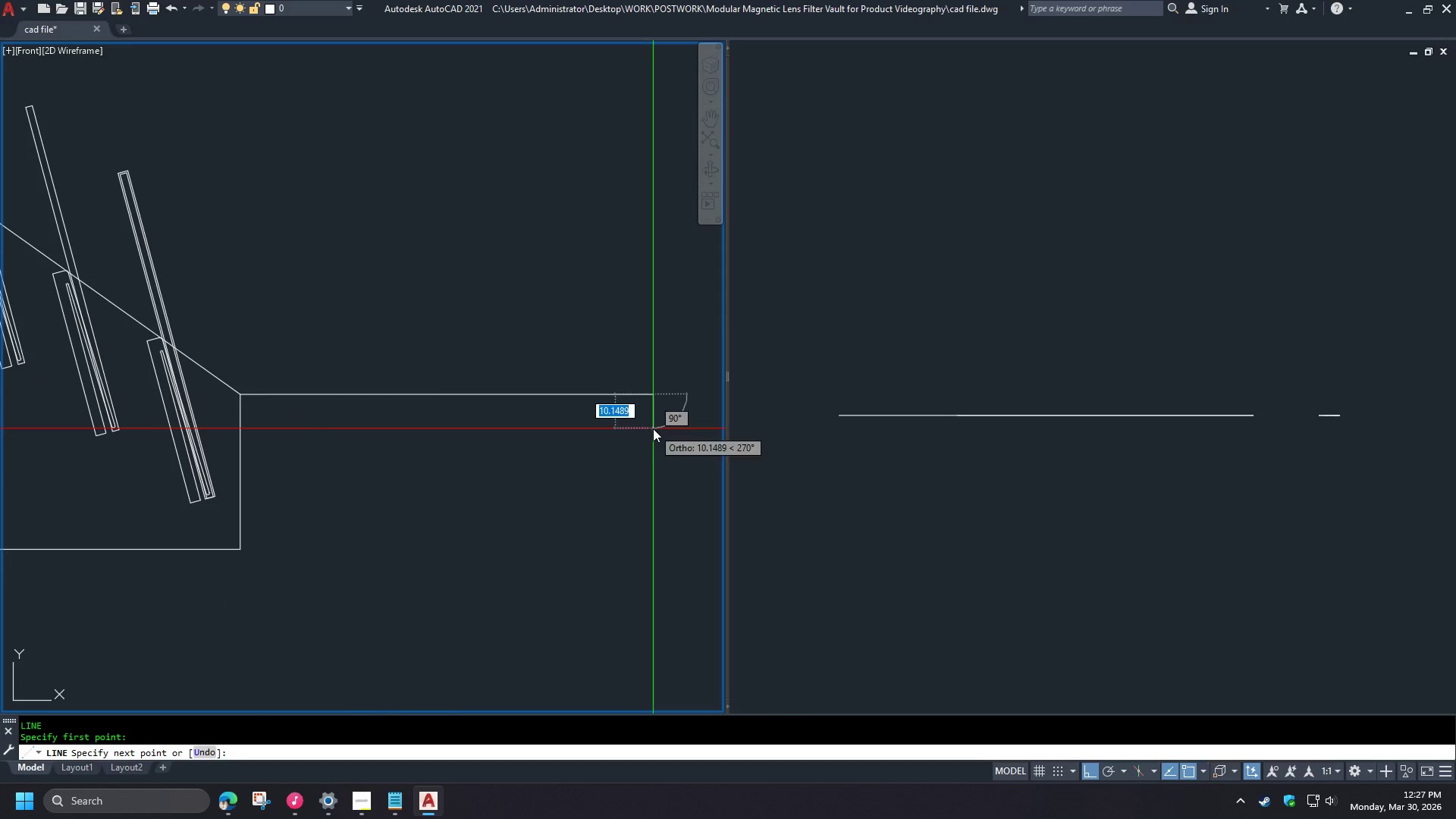 
key(Space)
 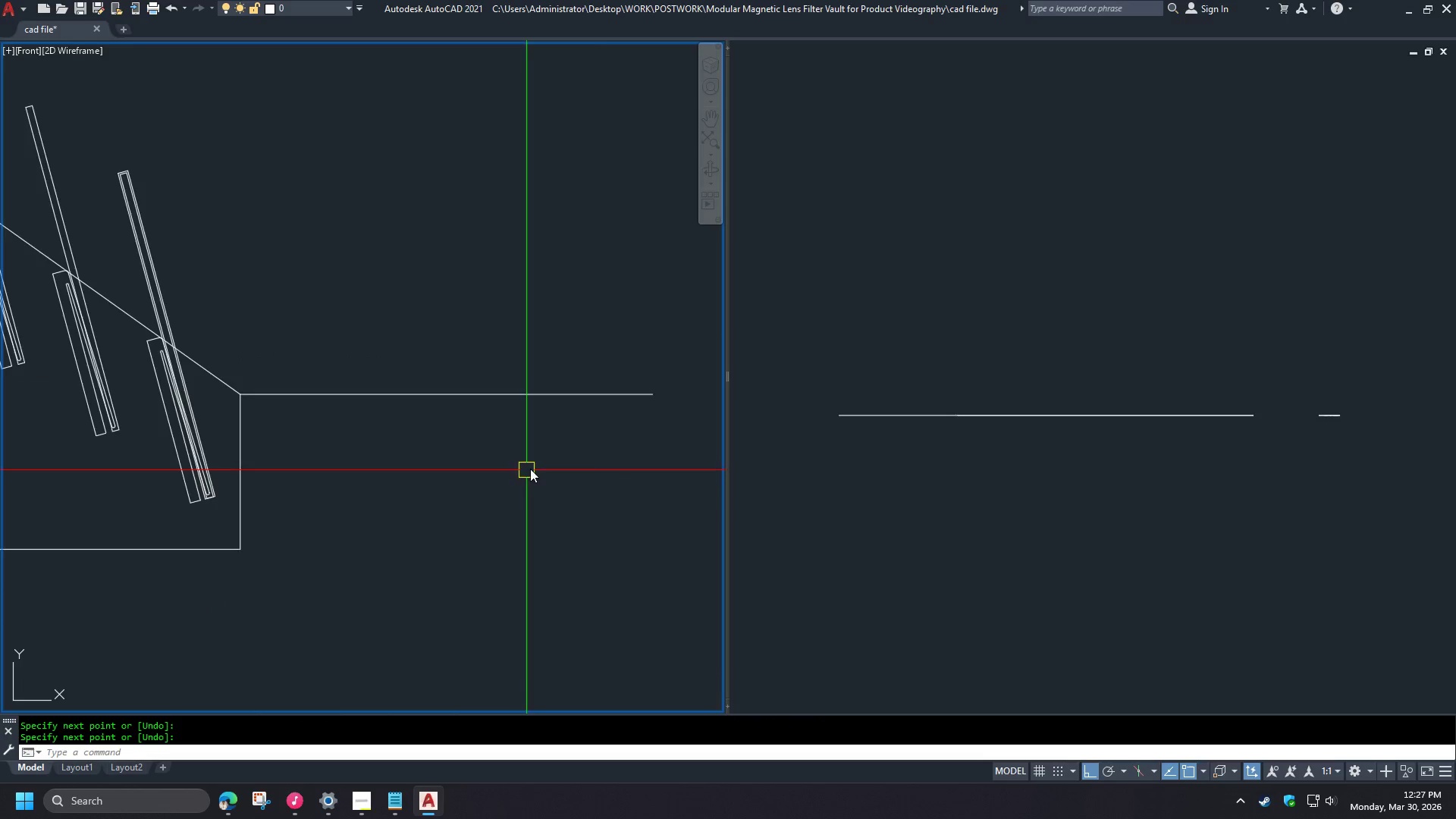 
scroll: coordinate [615, 444], scroll_direction: down, amount: 2.0
 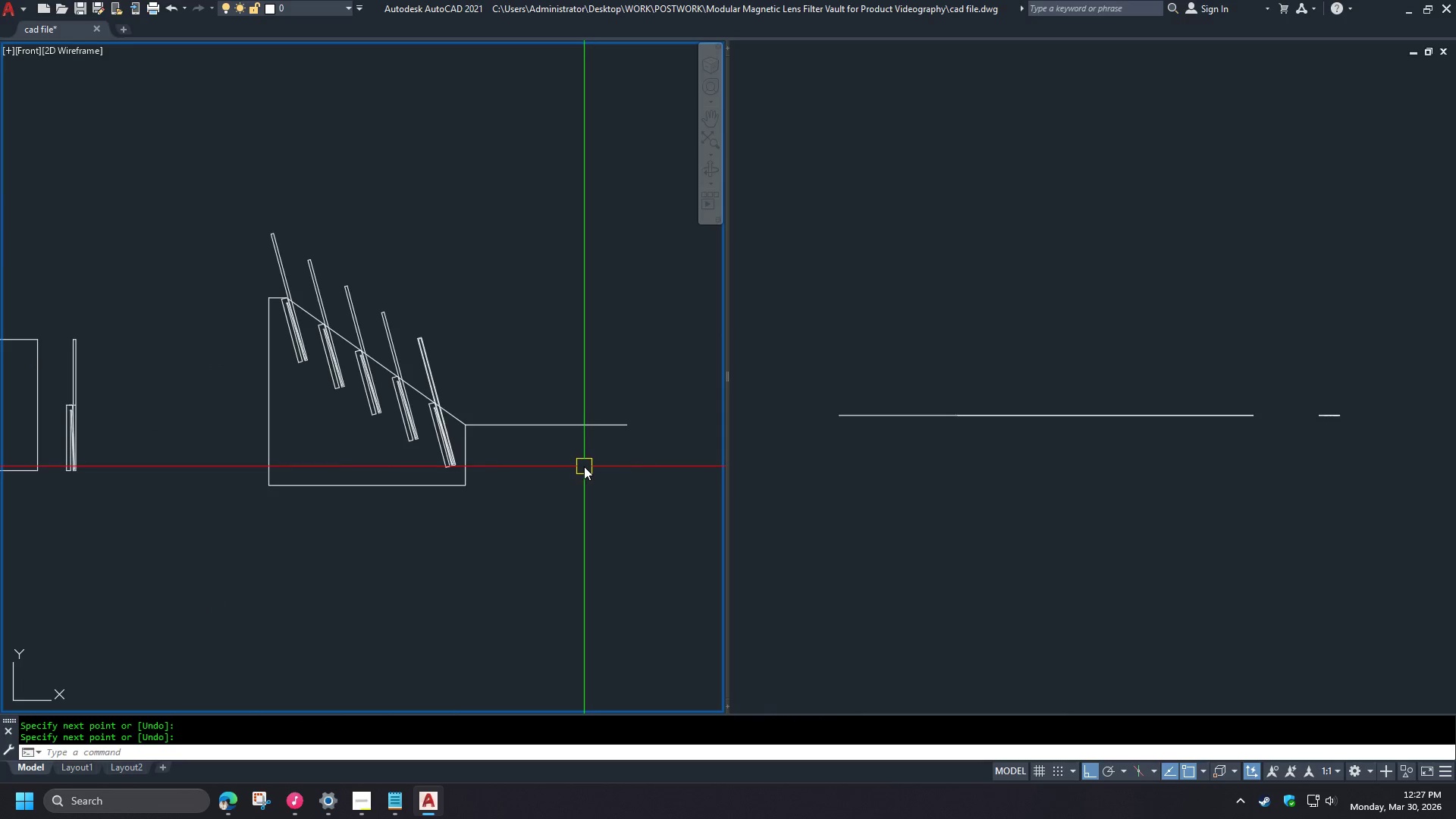 
scroll: coordinate [540, 424], scroll_direction: up, amount: 3.0
 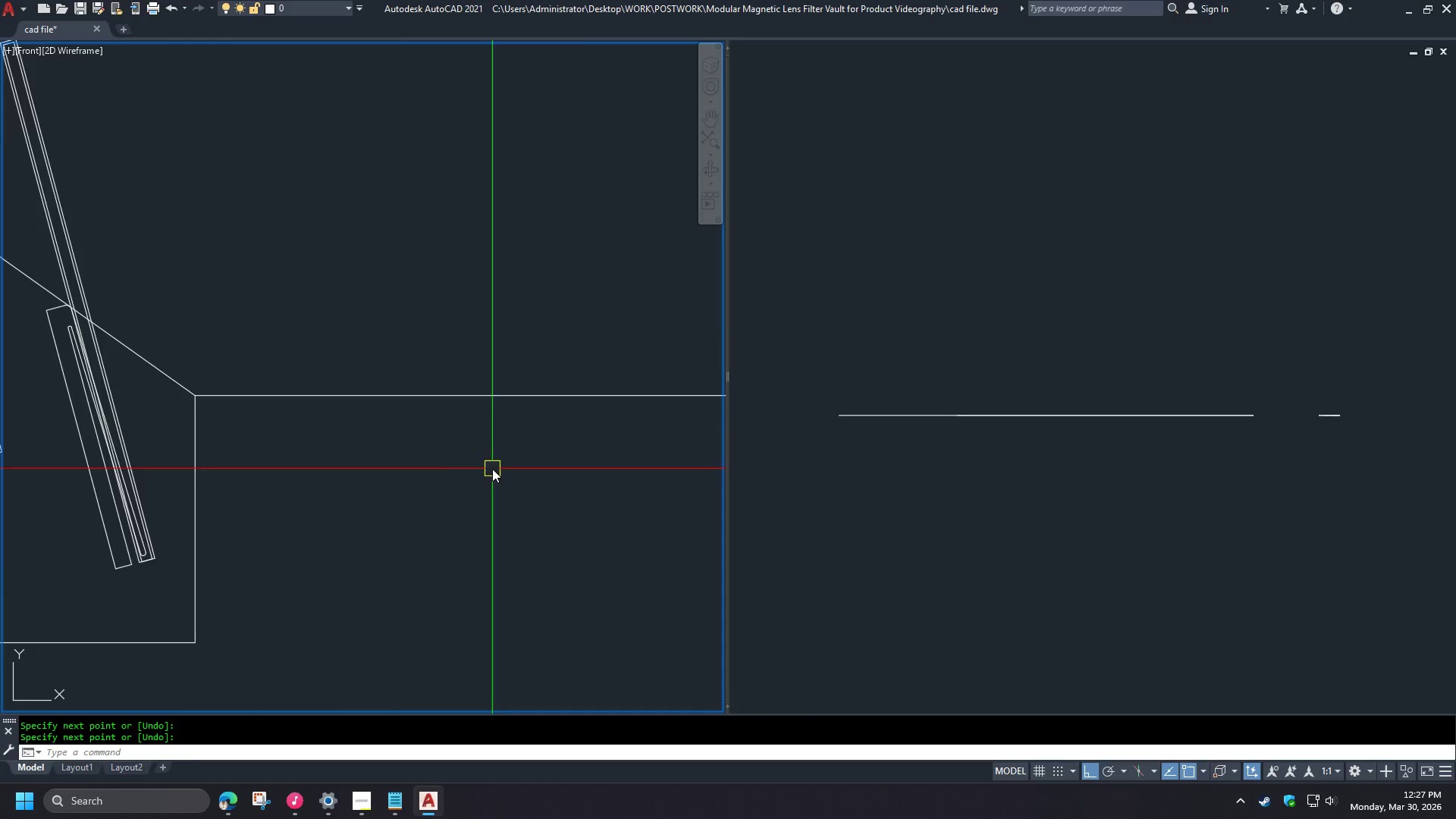 
scroll: coordinate [392, 430], scroll_direction: down, amount: 2.0
 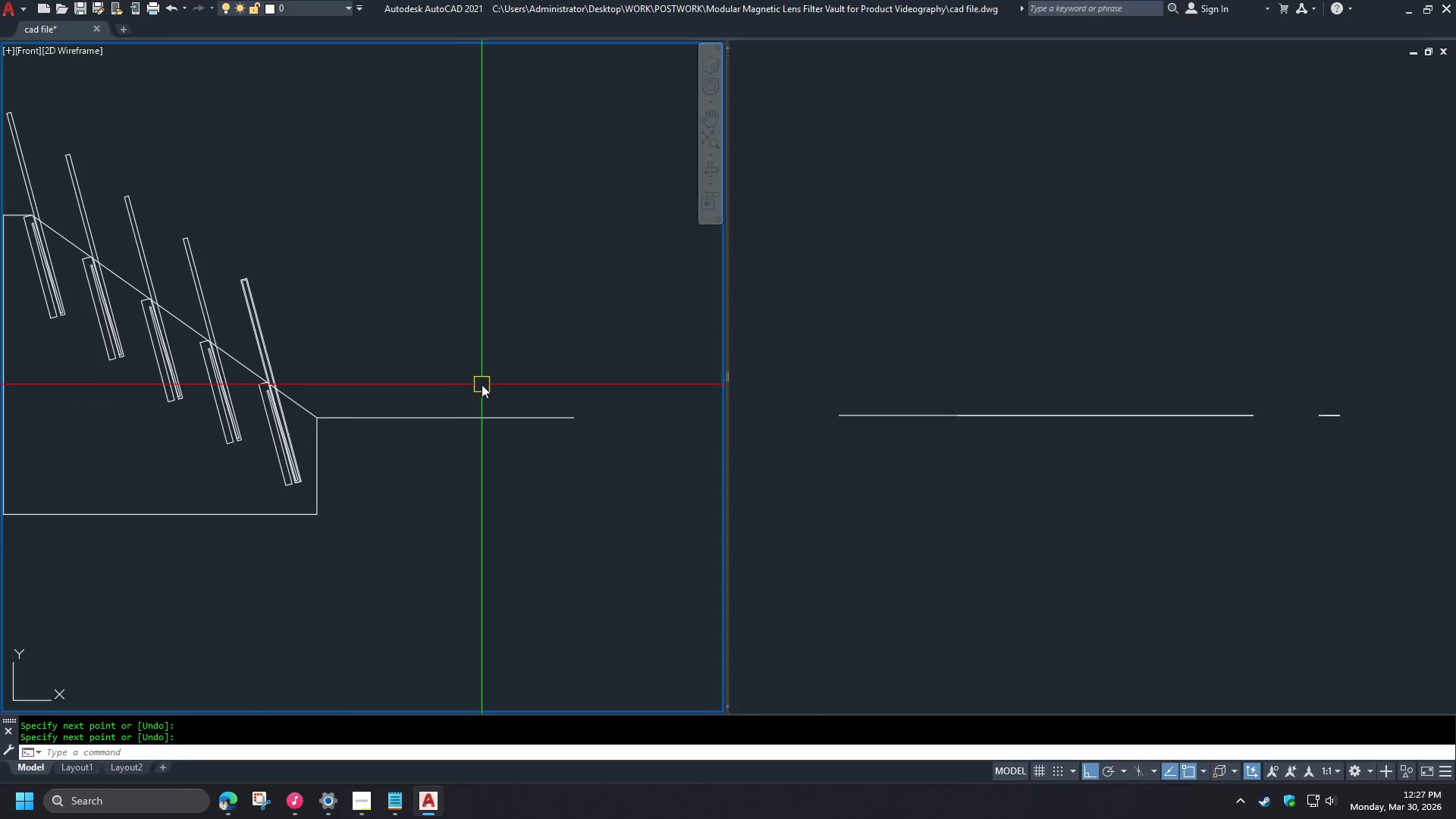 
key(L)
 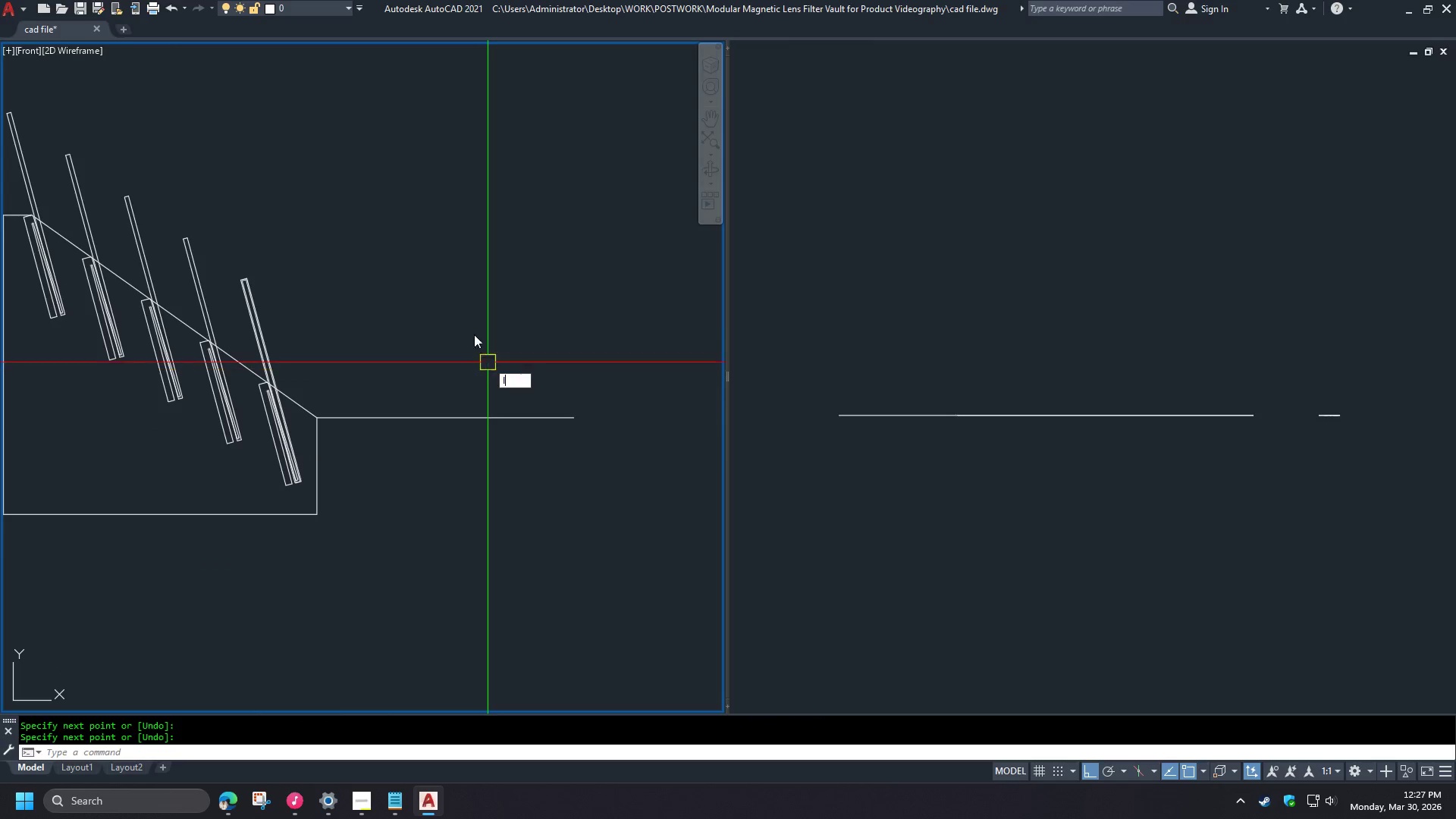 
key(Space)
 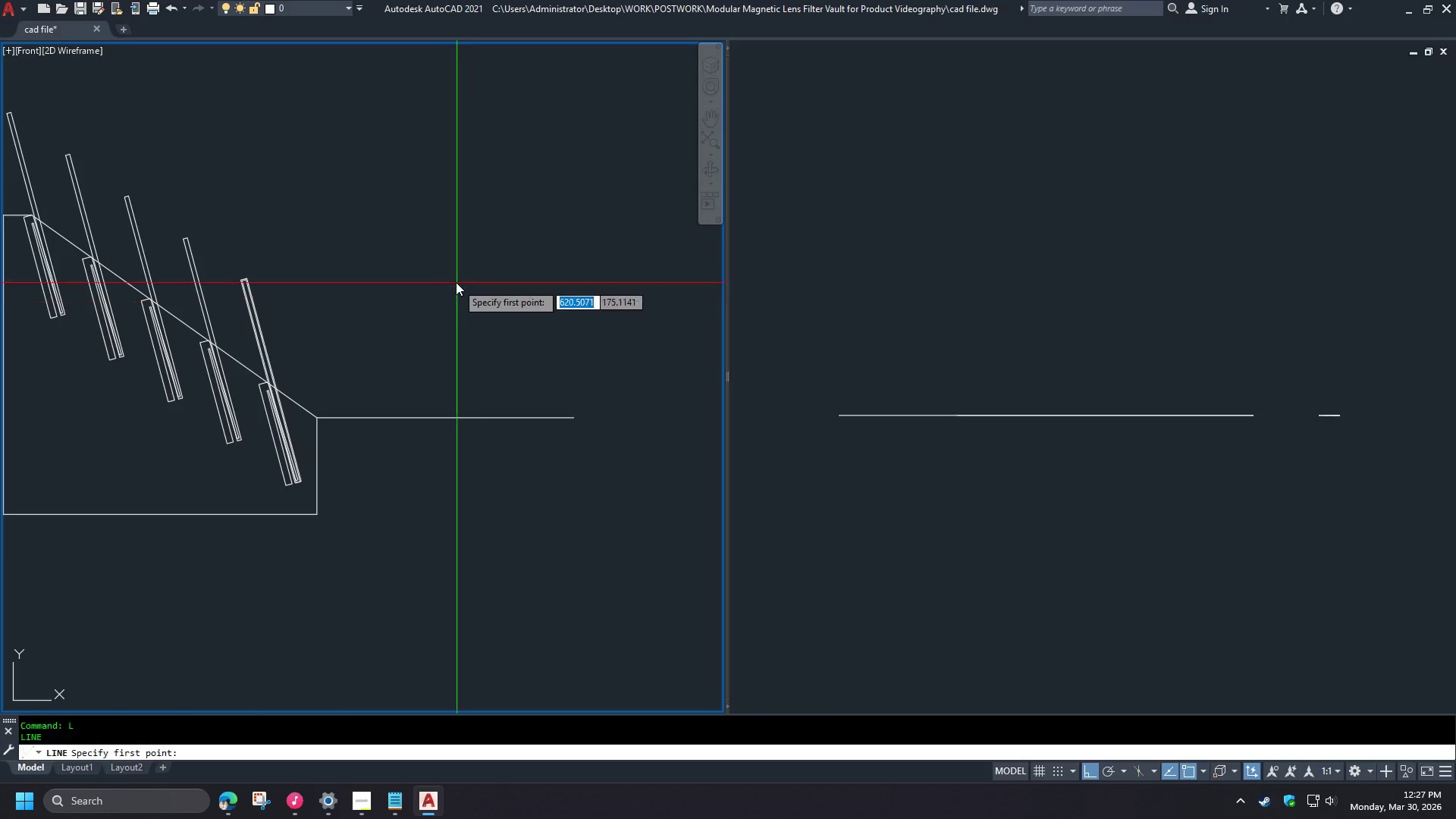 
left_click_drag(start_coordinate=[456, 281], to_coordinate=[453, 302])
 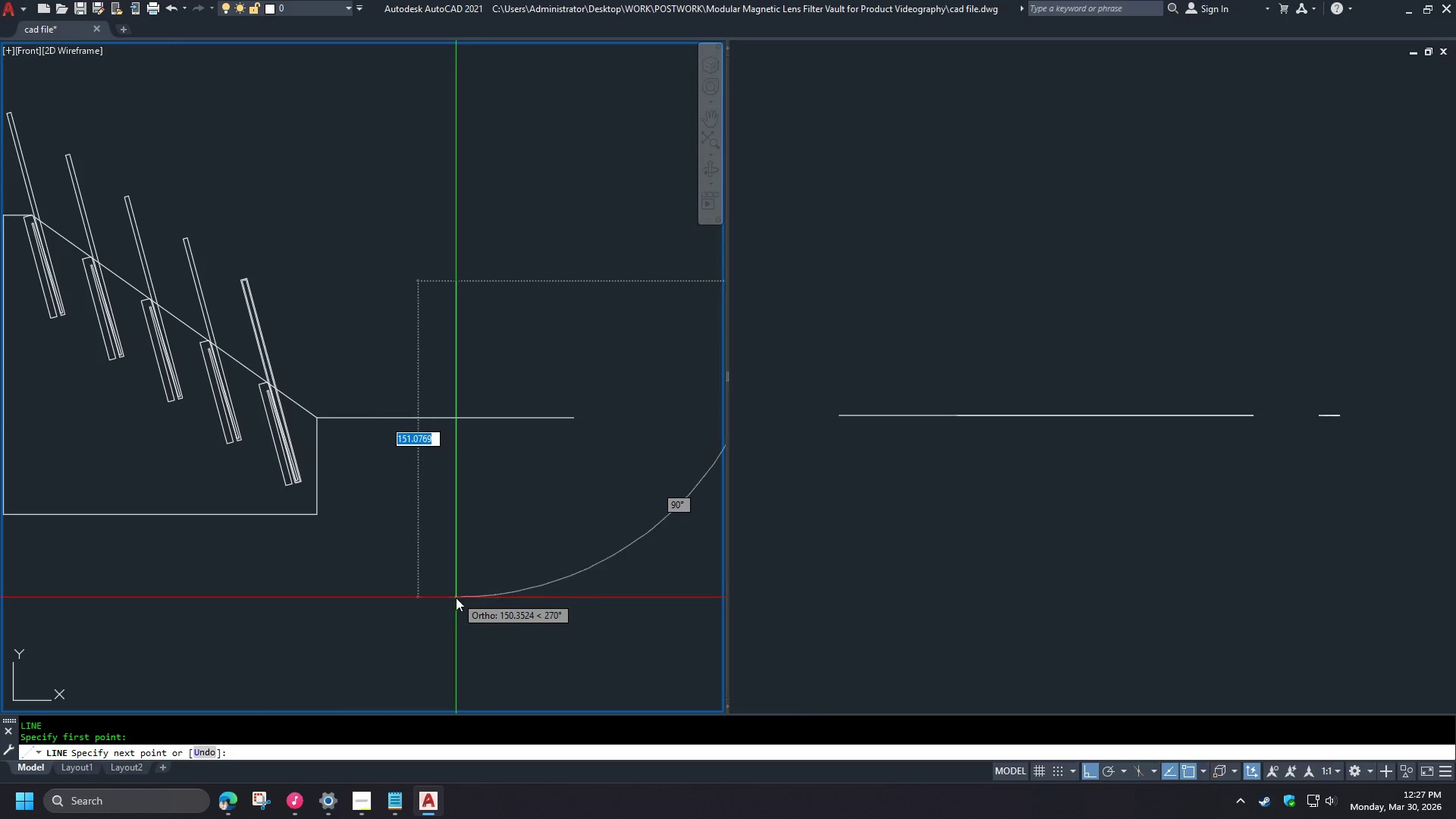 
double_click([456, 598])
 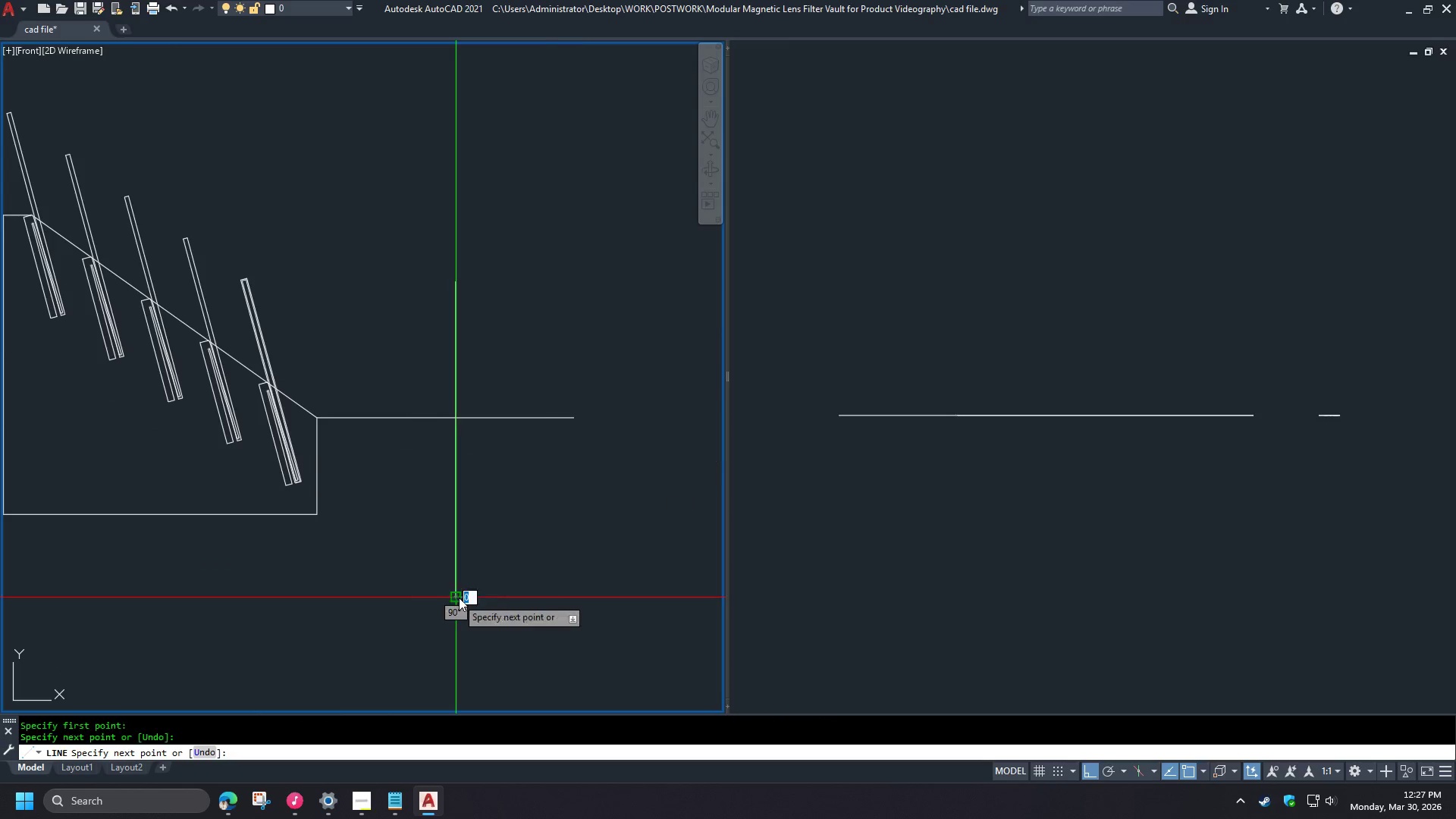 
key(Space)
 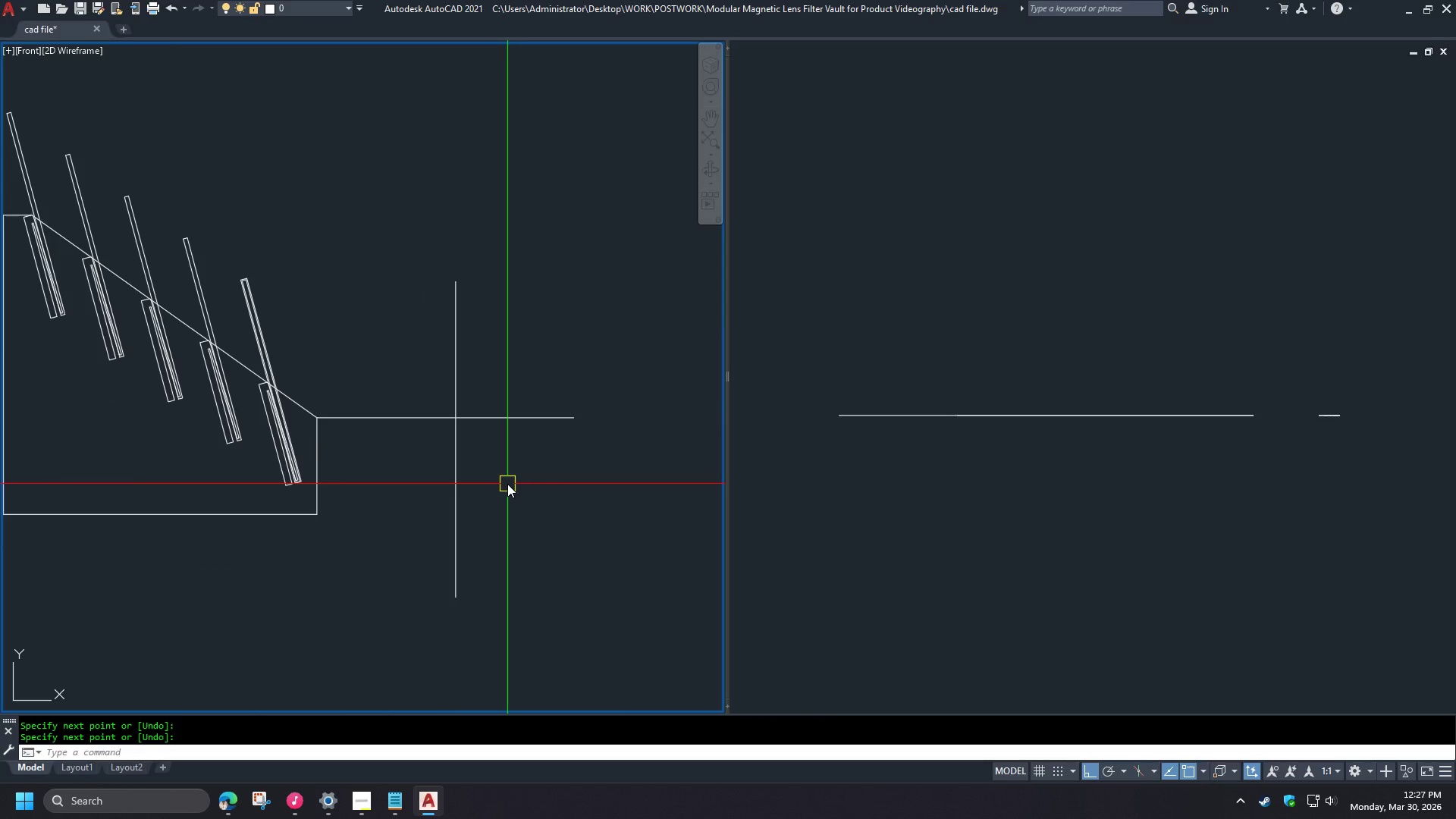 
key(O)
 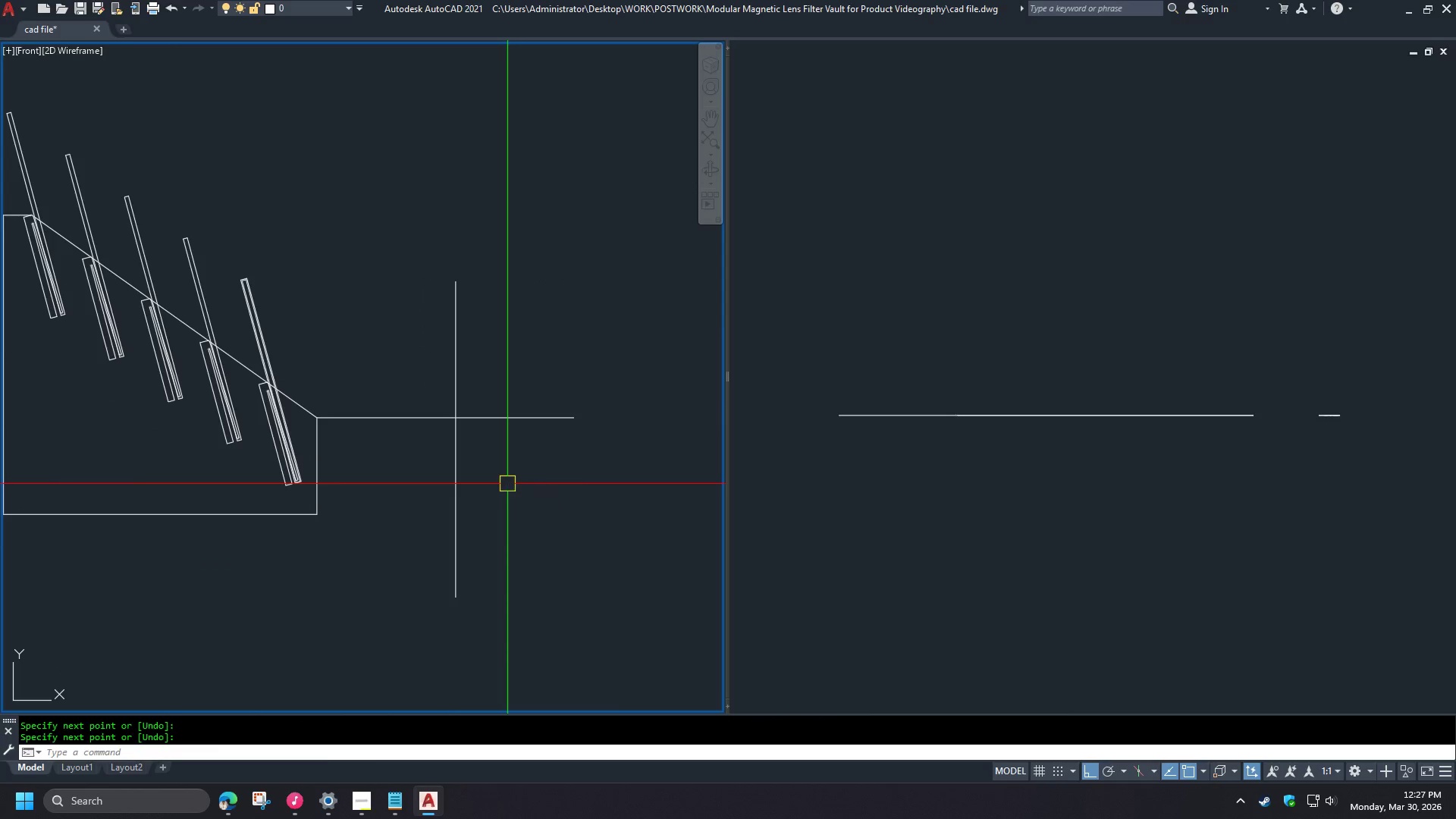 
key(Space)
 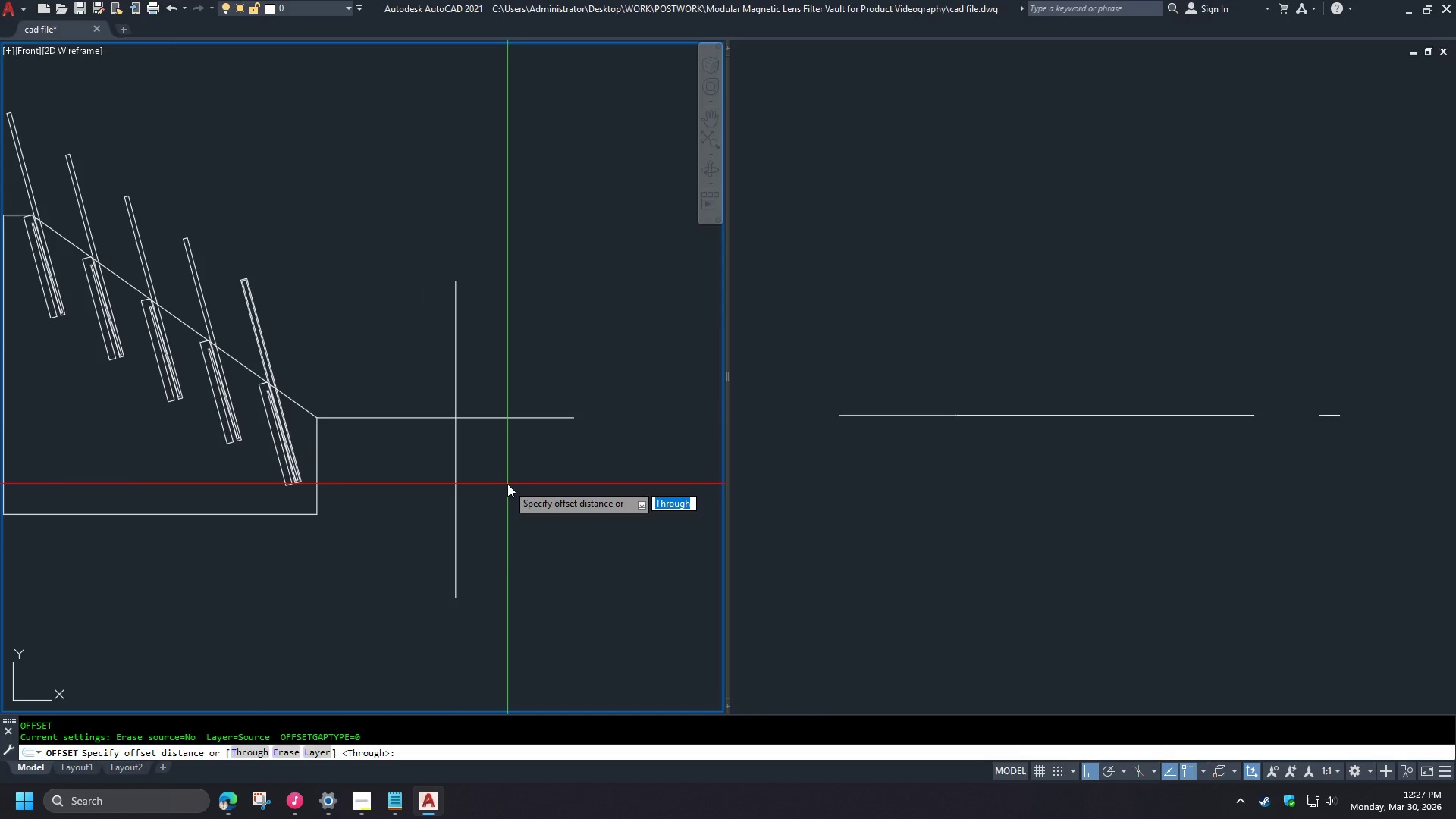 
key(Numpad5)
 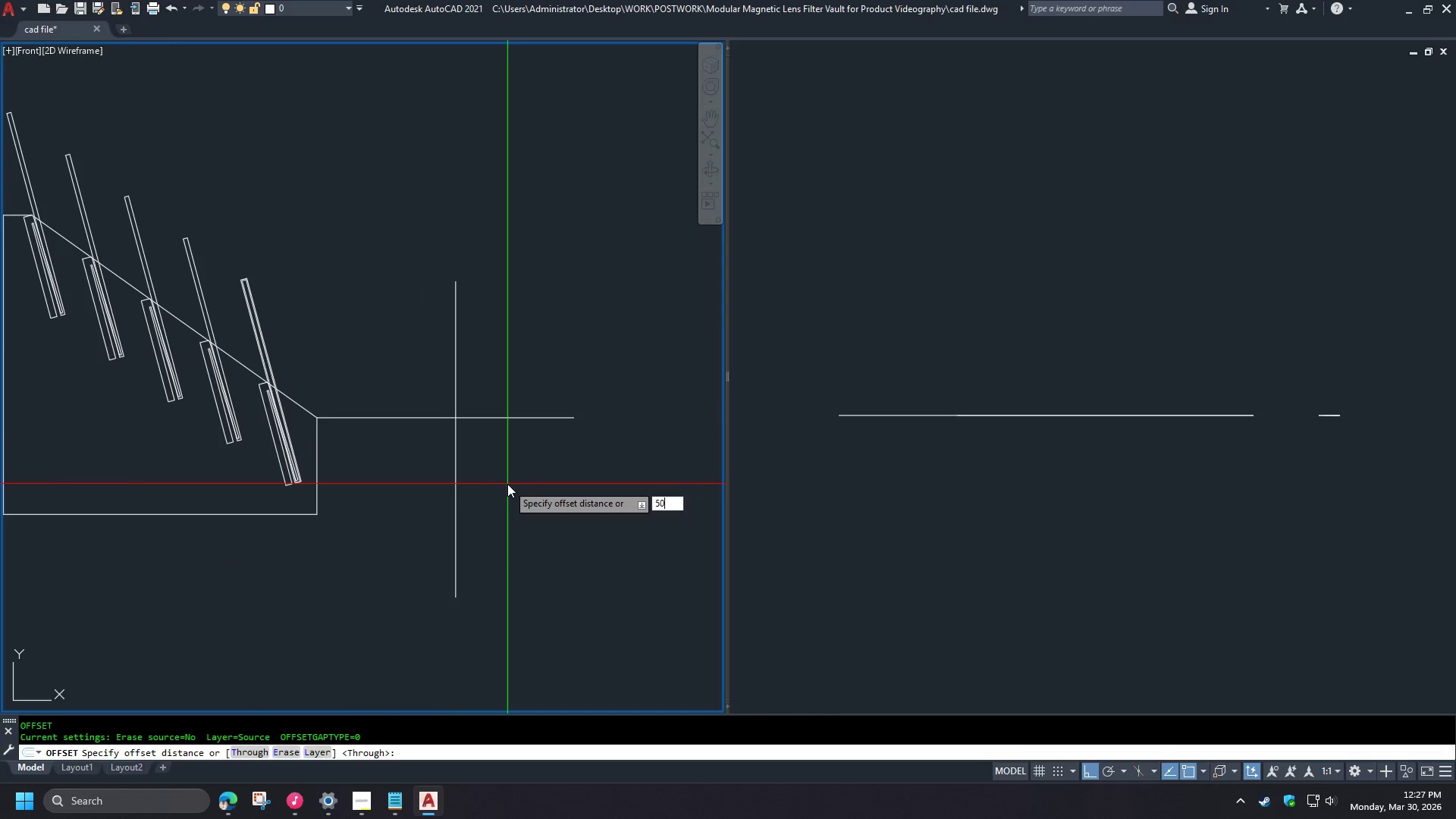 
key(Numpad0)
 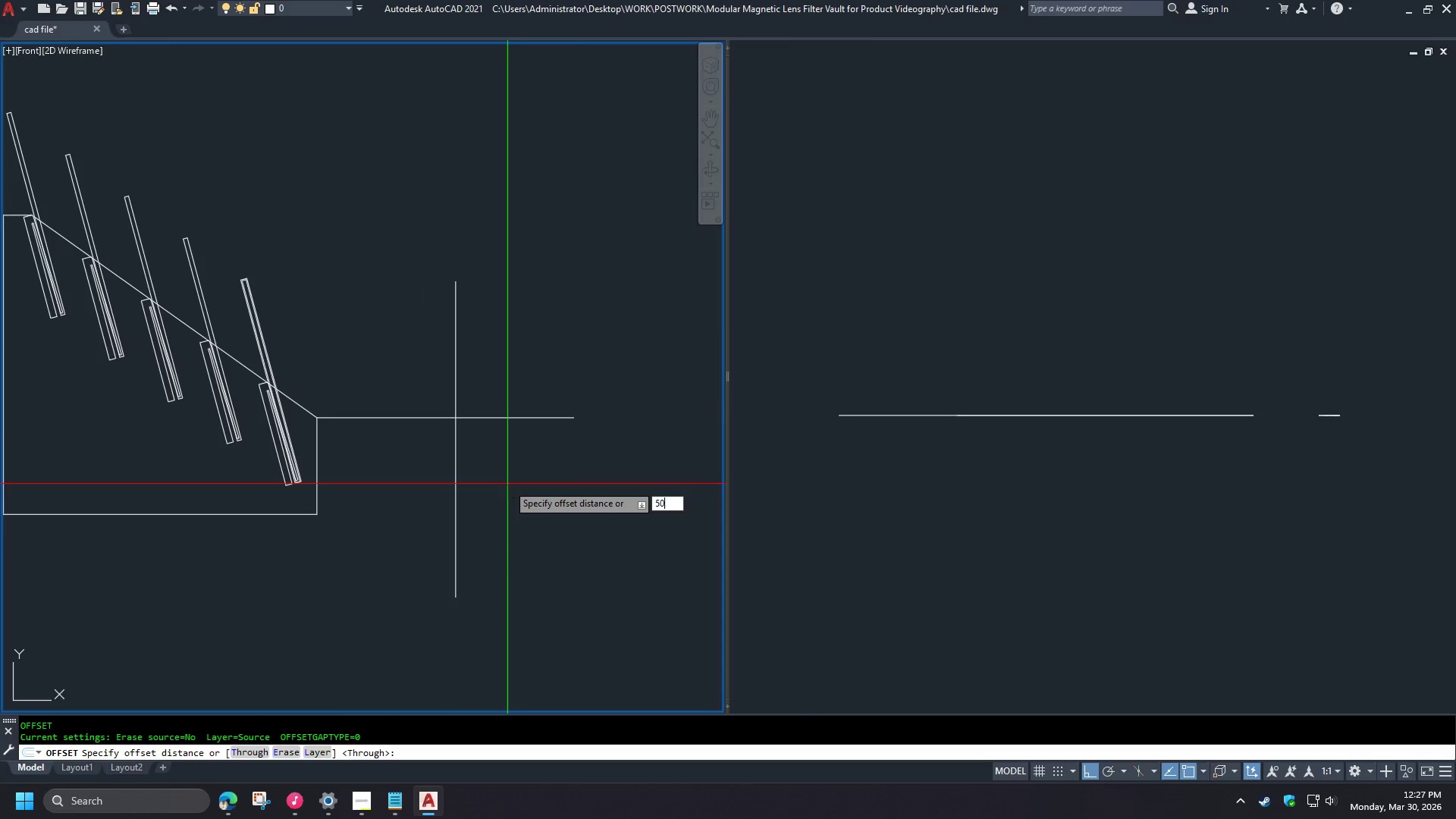 
key(NumpadEnter)
 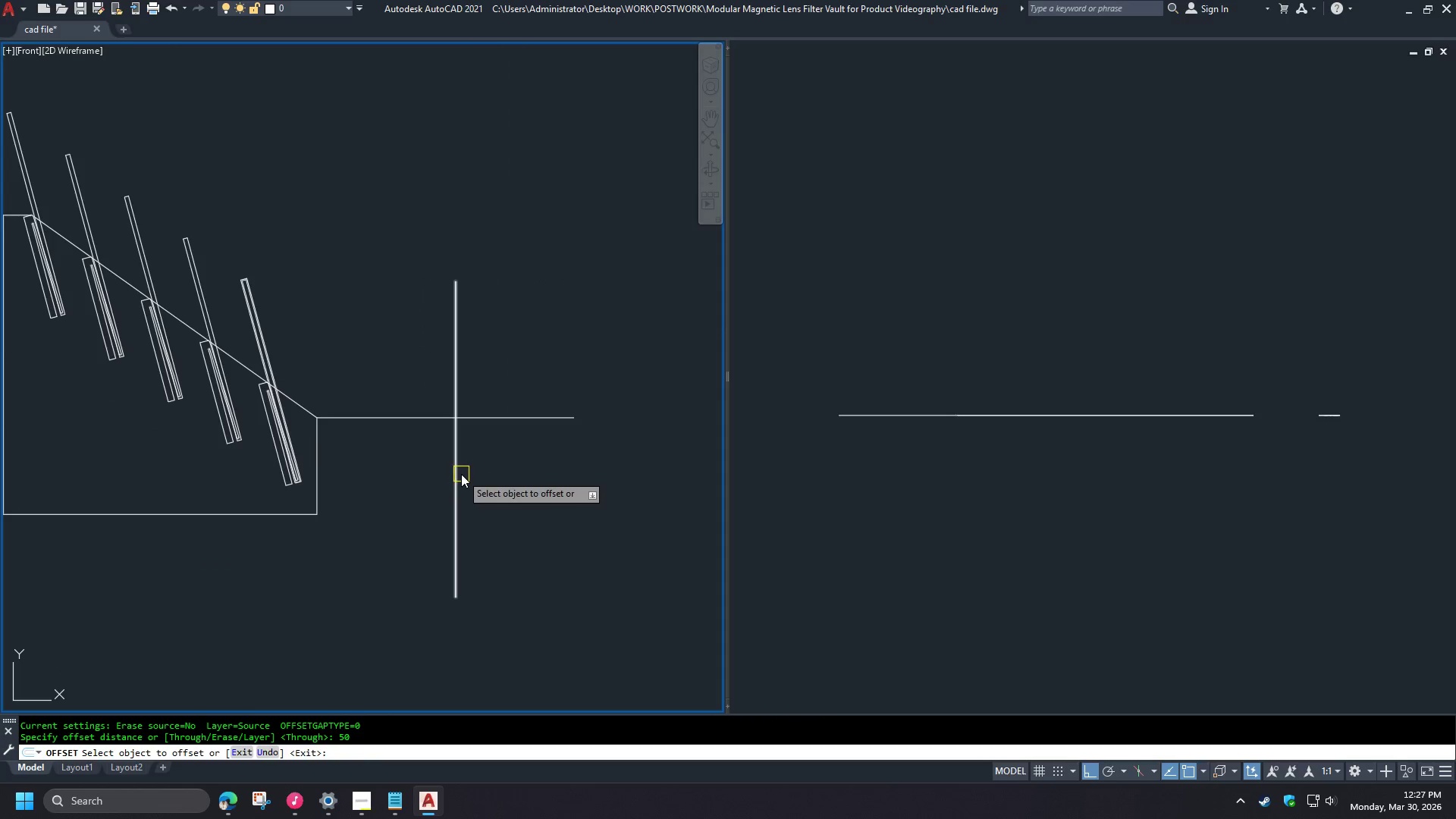 
left_click([459, 474])
 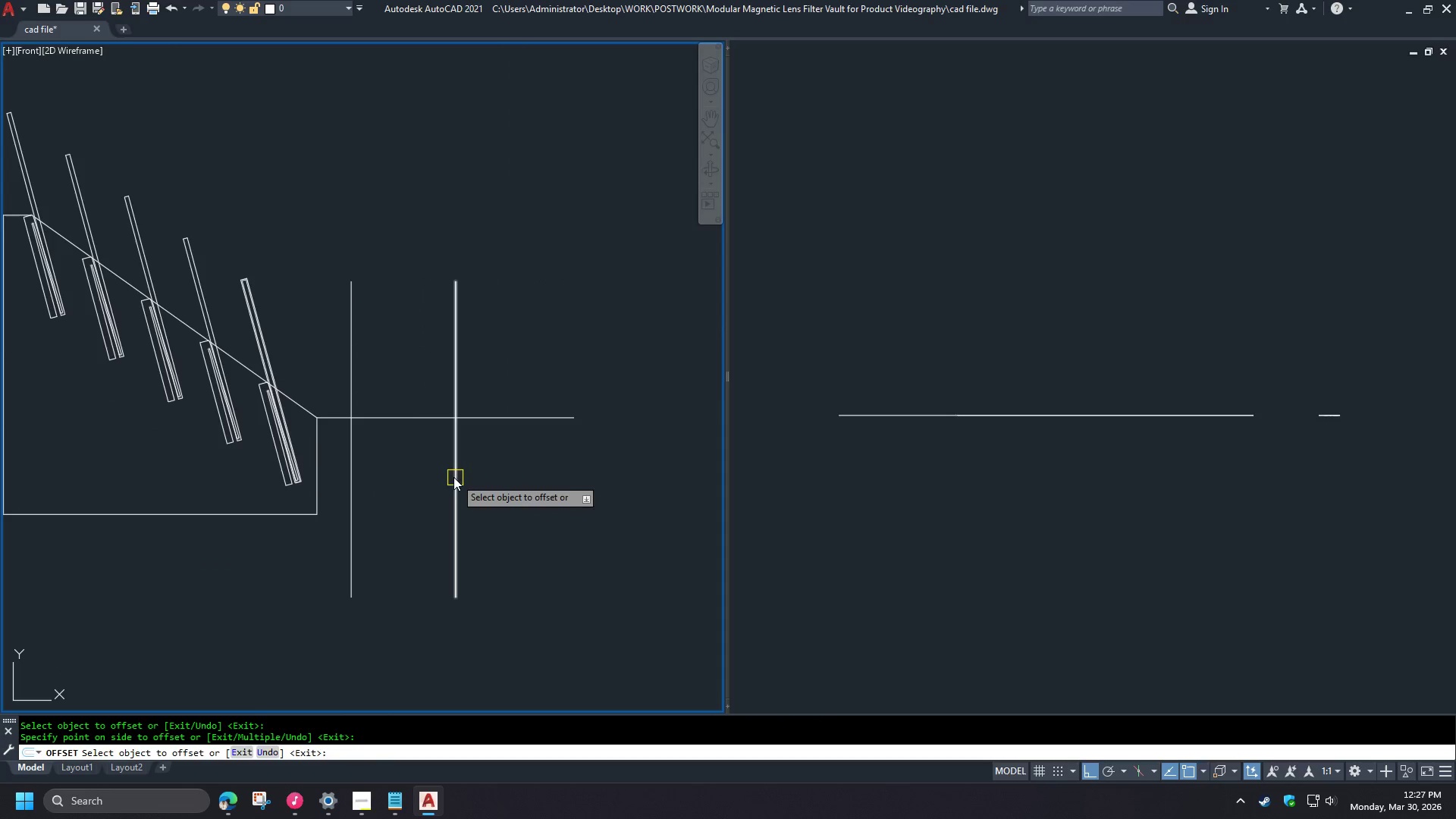 
left_click_drag(start_coordinate=[451, 474], to_coordinate=[492, 479])
 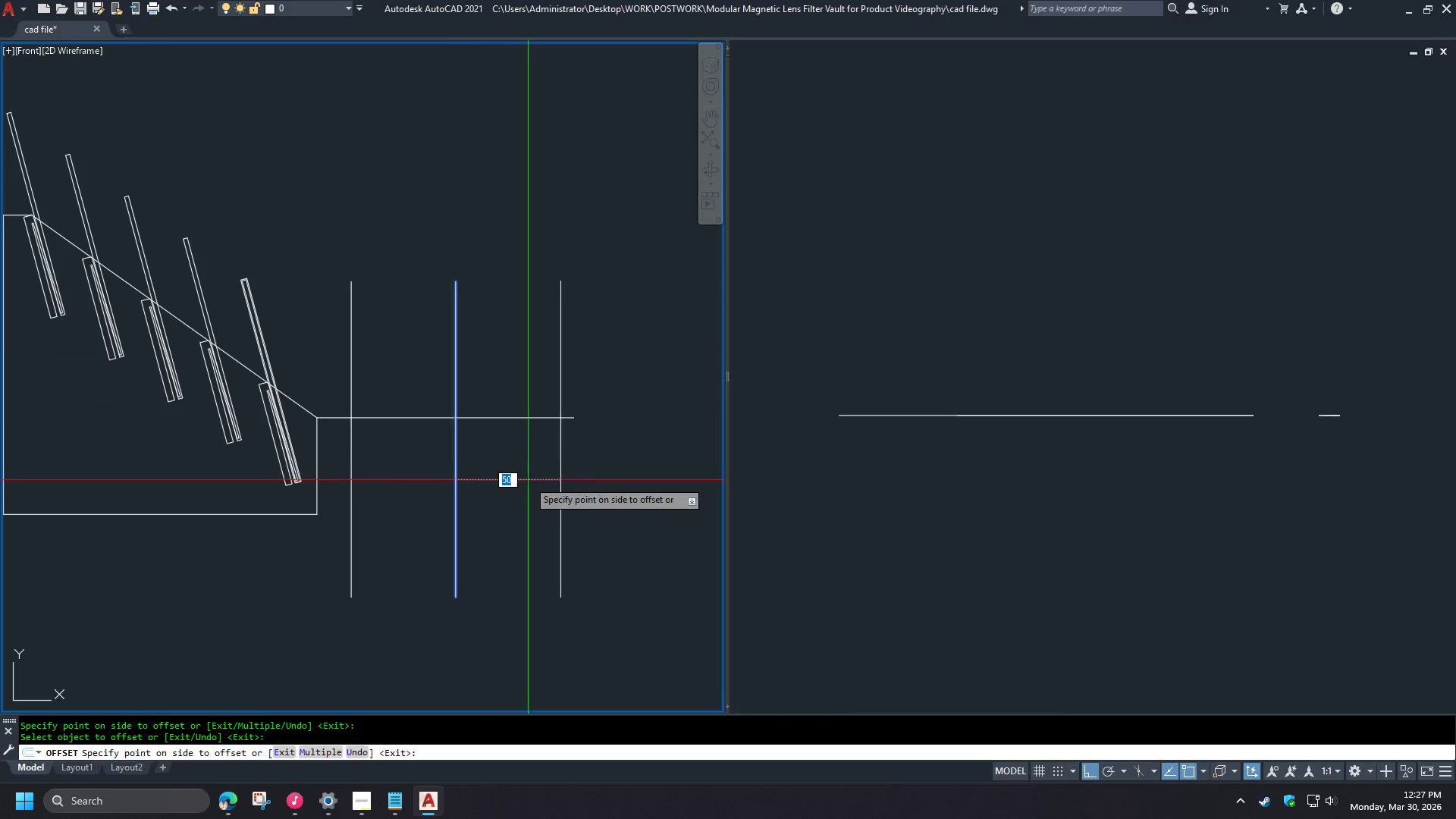 
left_click_drag(start_coordinate=[545, 487], to_coordinate=[554, 489])
 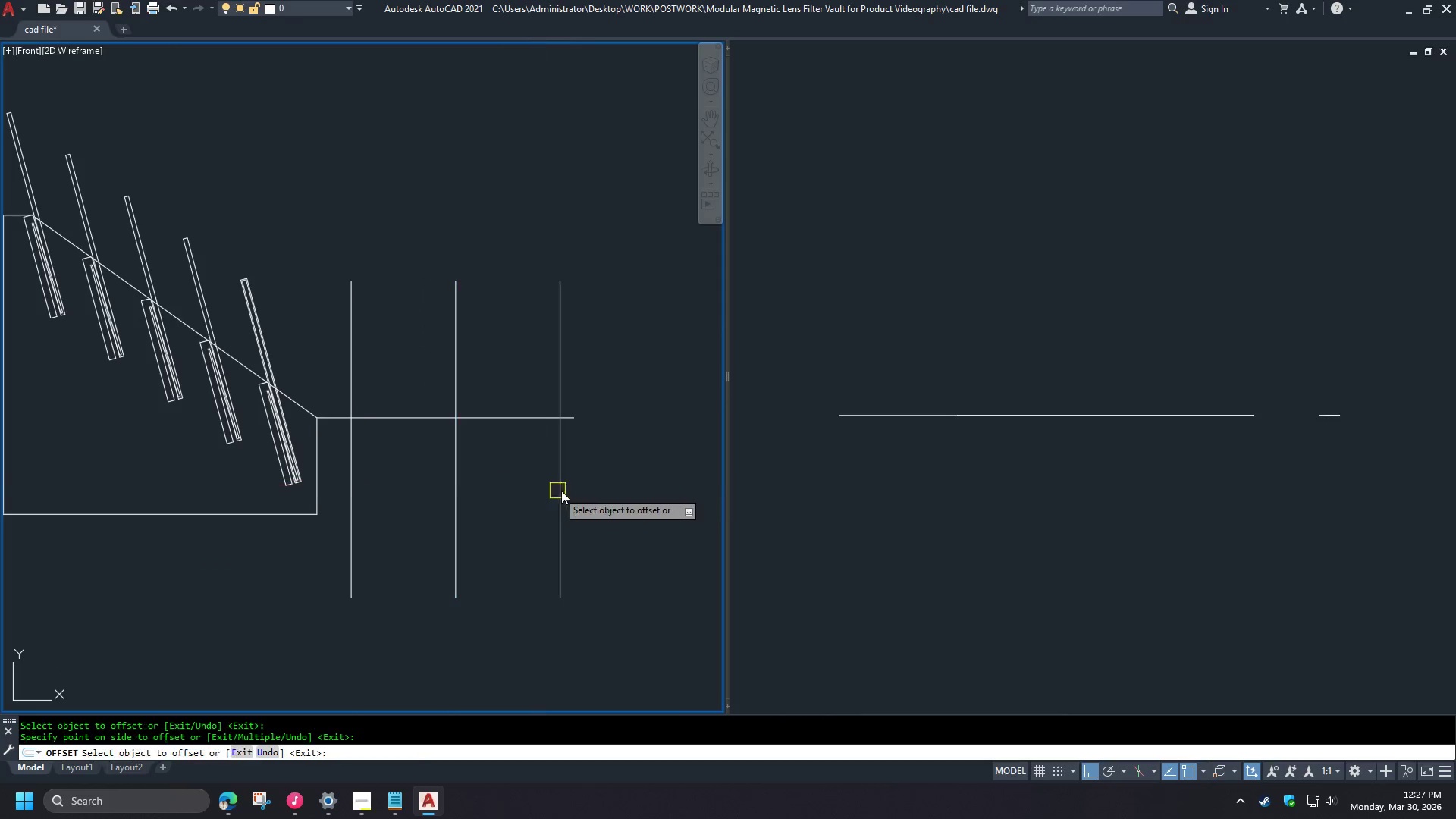 
key(Space)
 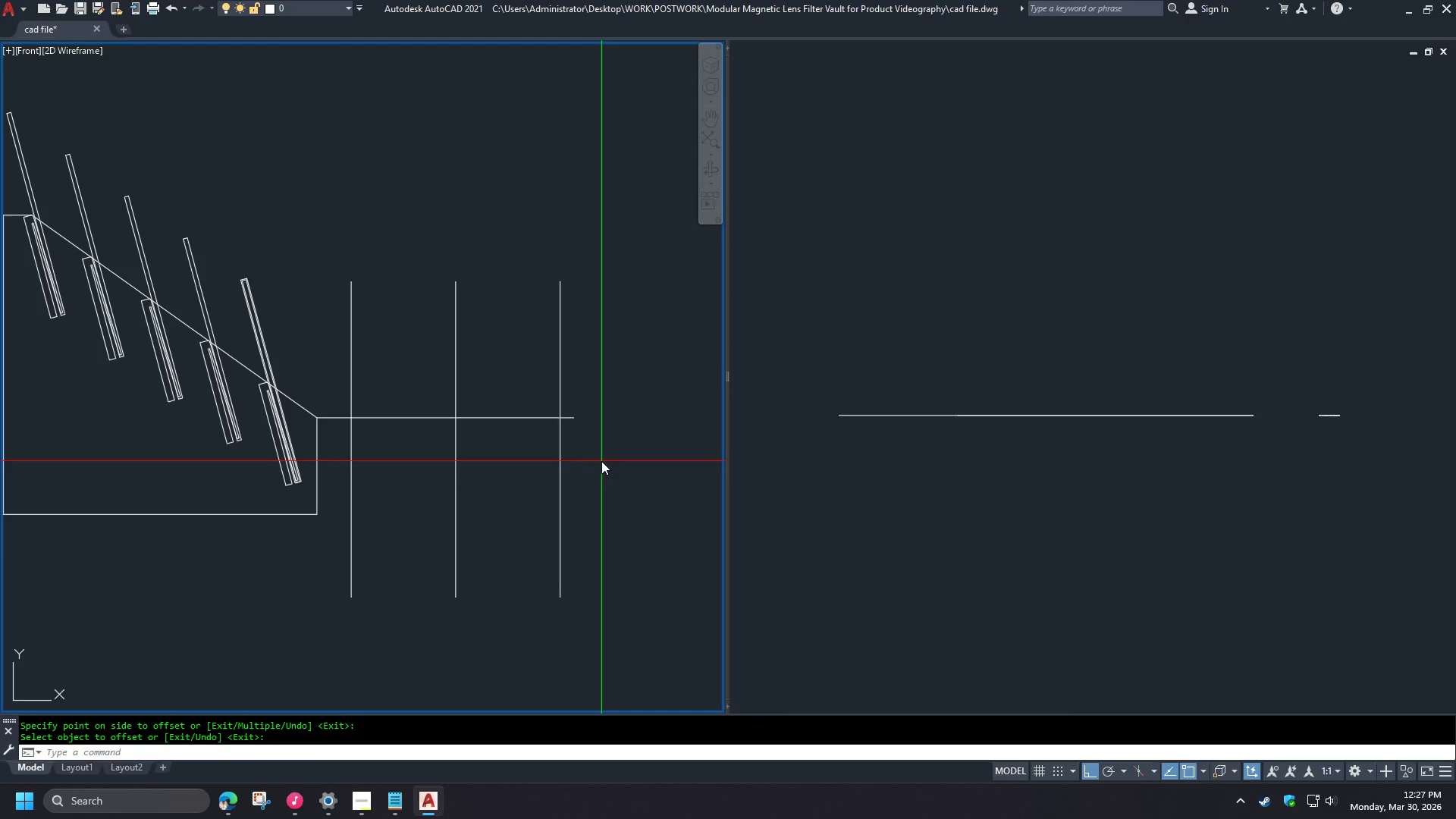 
left_click_drag(start_coordinate=[601, 461], to_coordinate=[590, 452])
 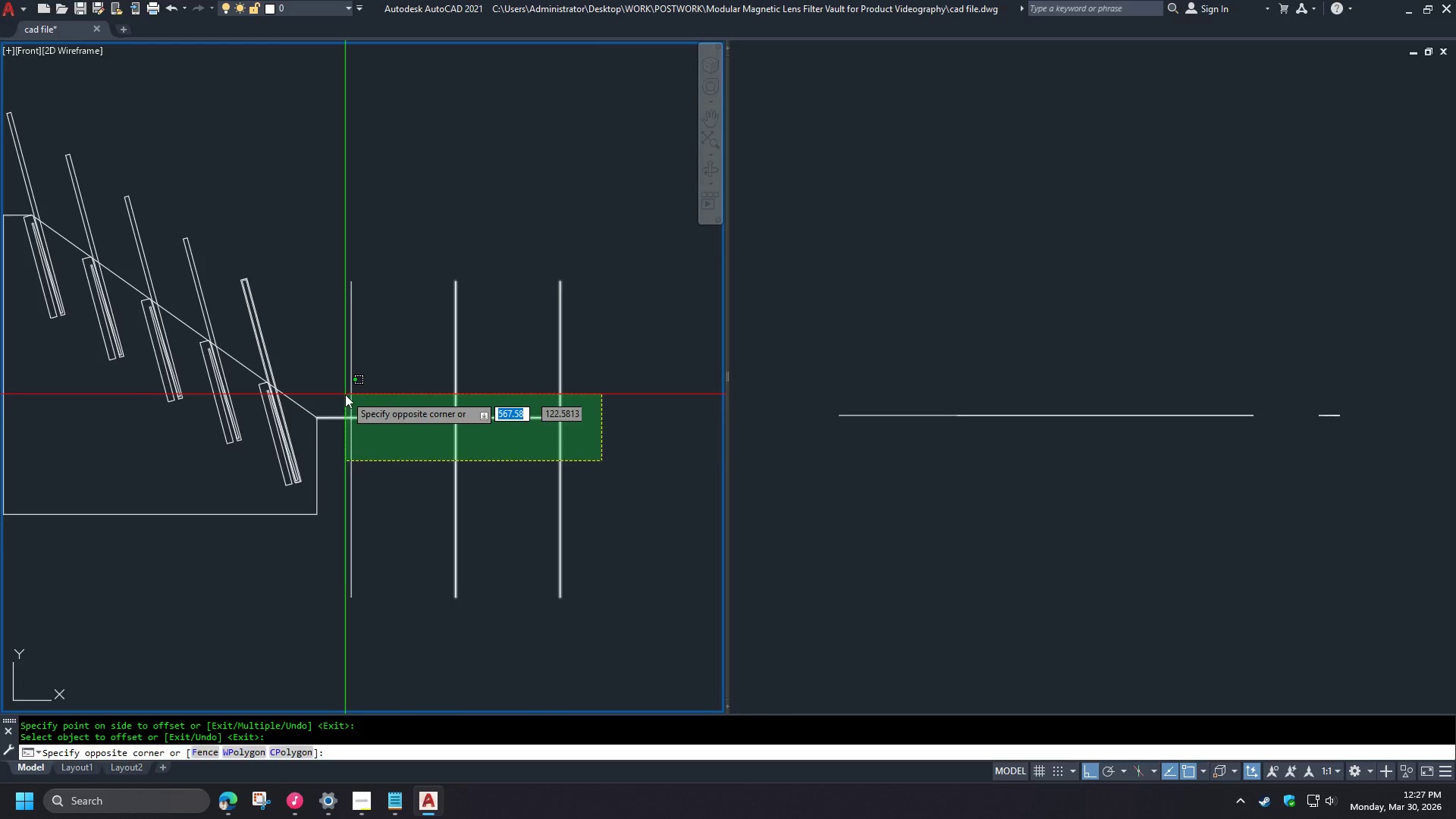 
left_click([344, 394])
 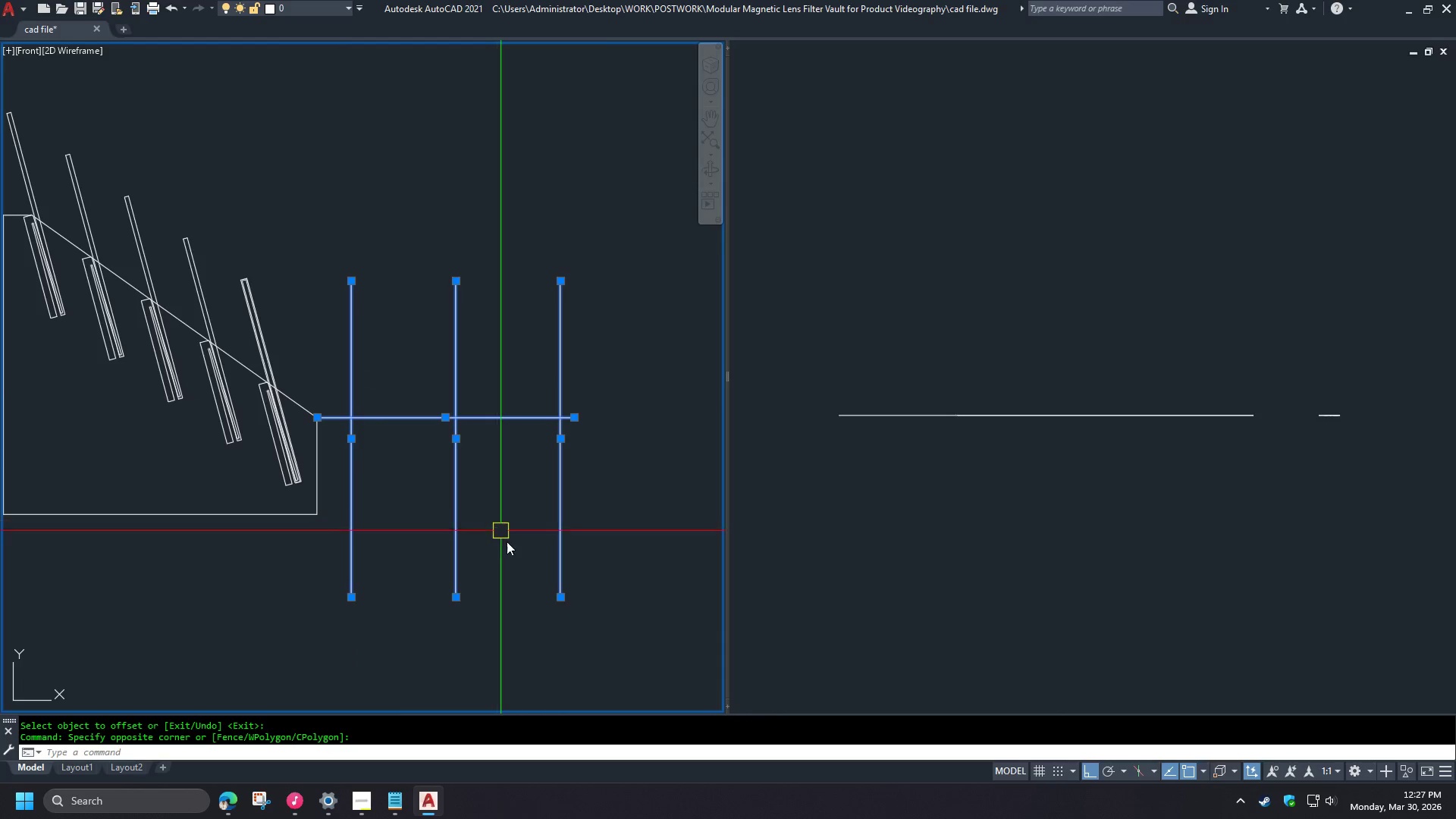 
key(M)
 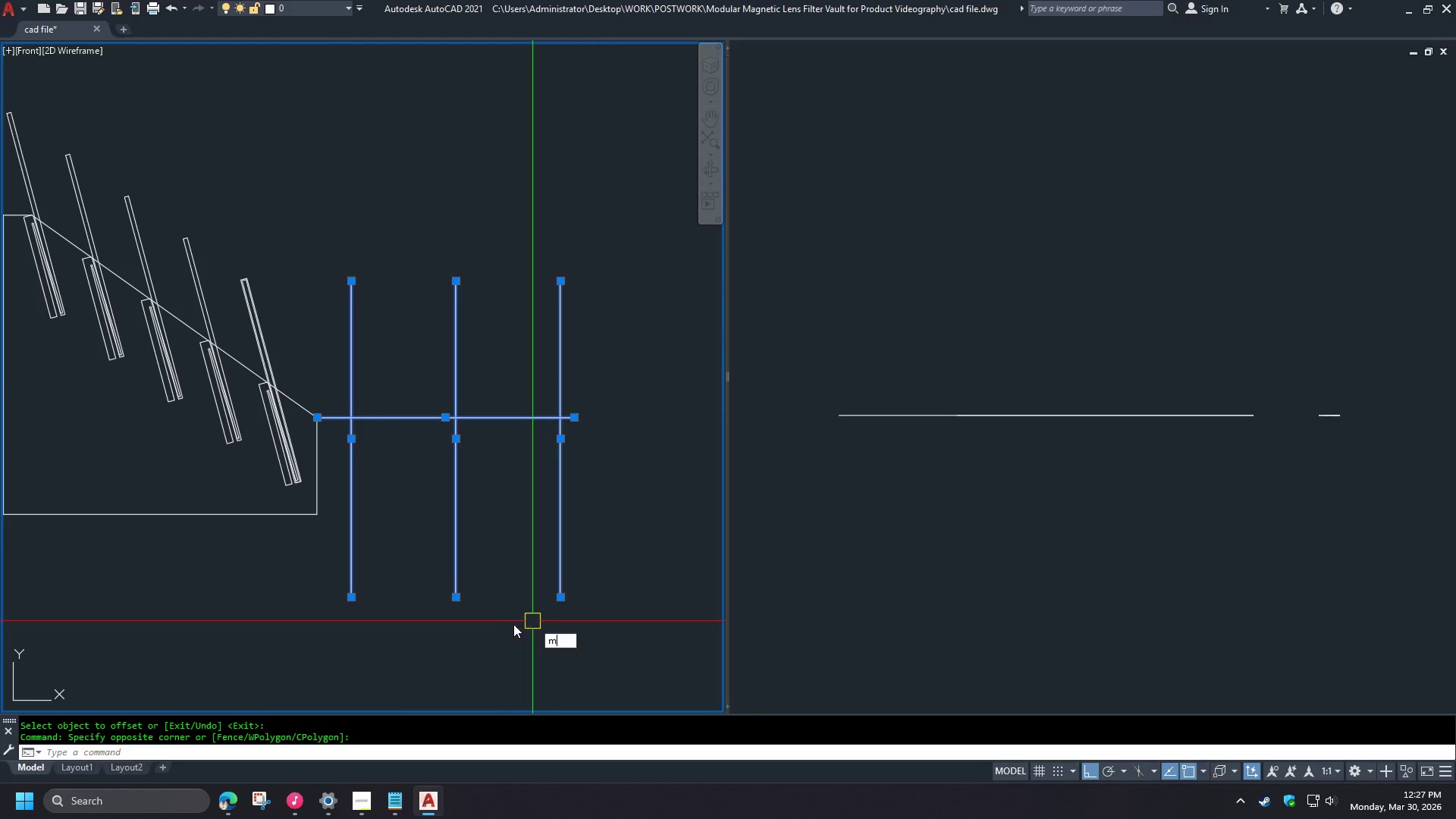 
key(Space)
 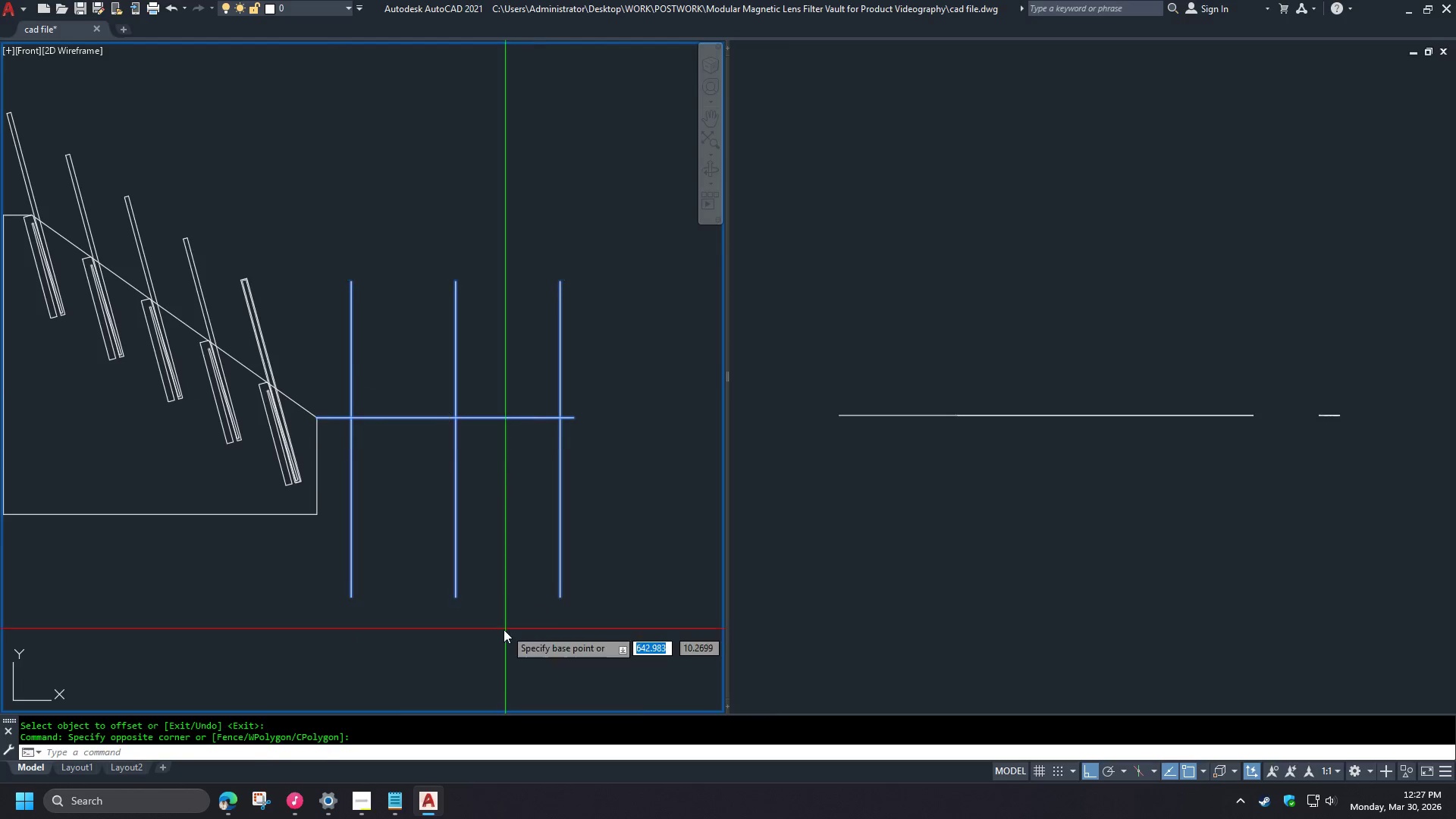 
left_click_drag(start_coordinate=[504, 629], to_coordinate=[530, 636])
 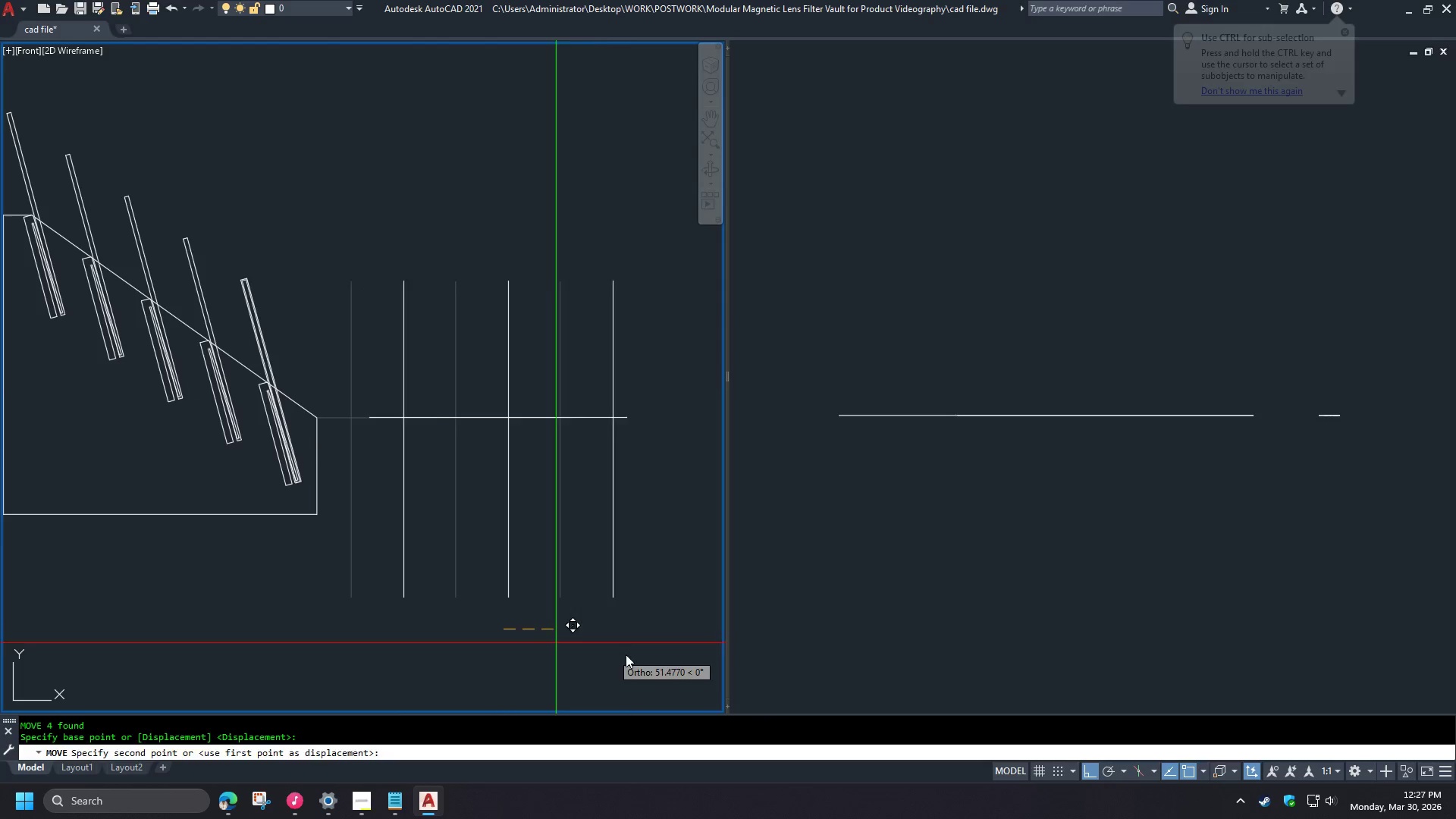 
double_click([626, 654])
 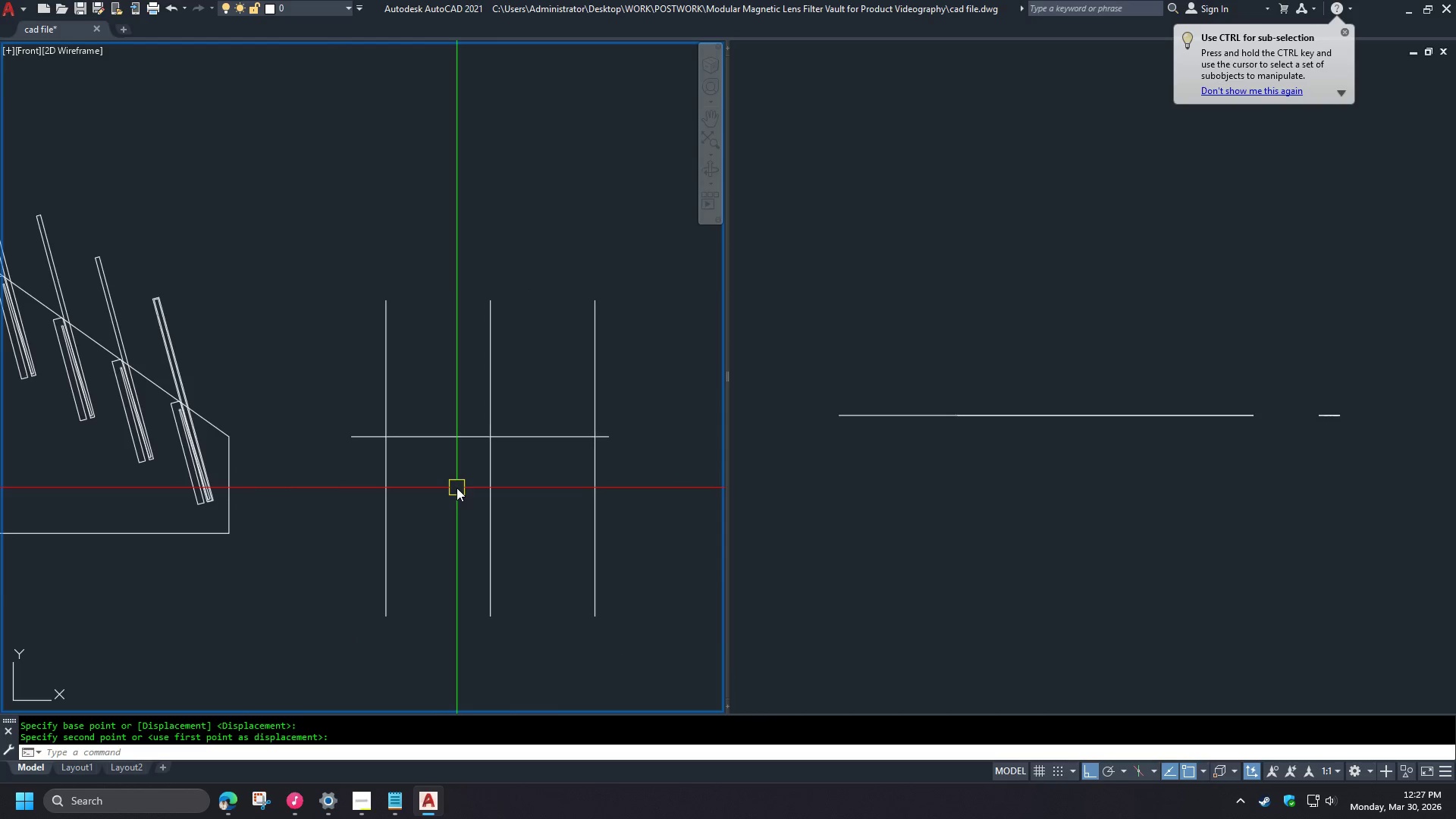 
wait(9.2)
 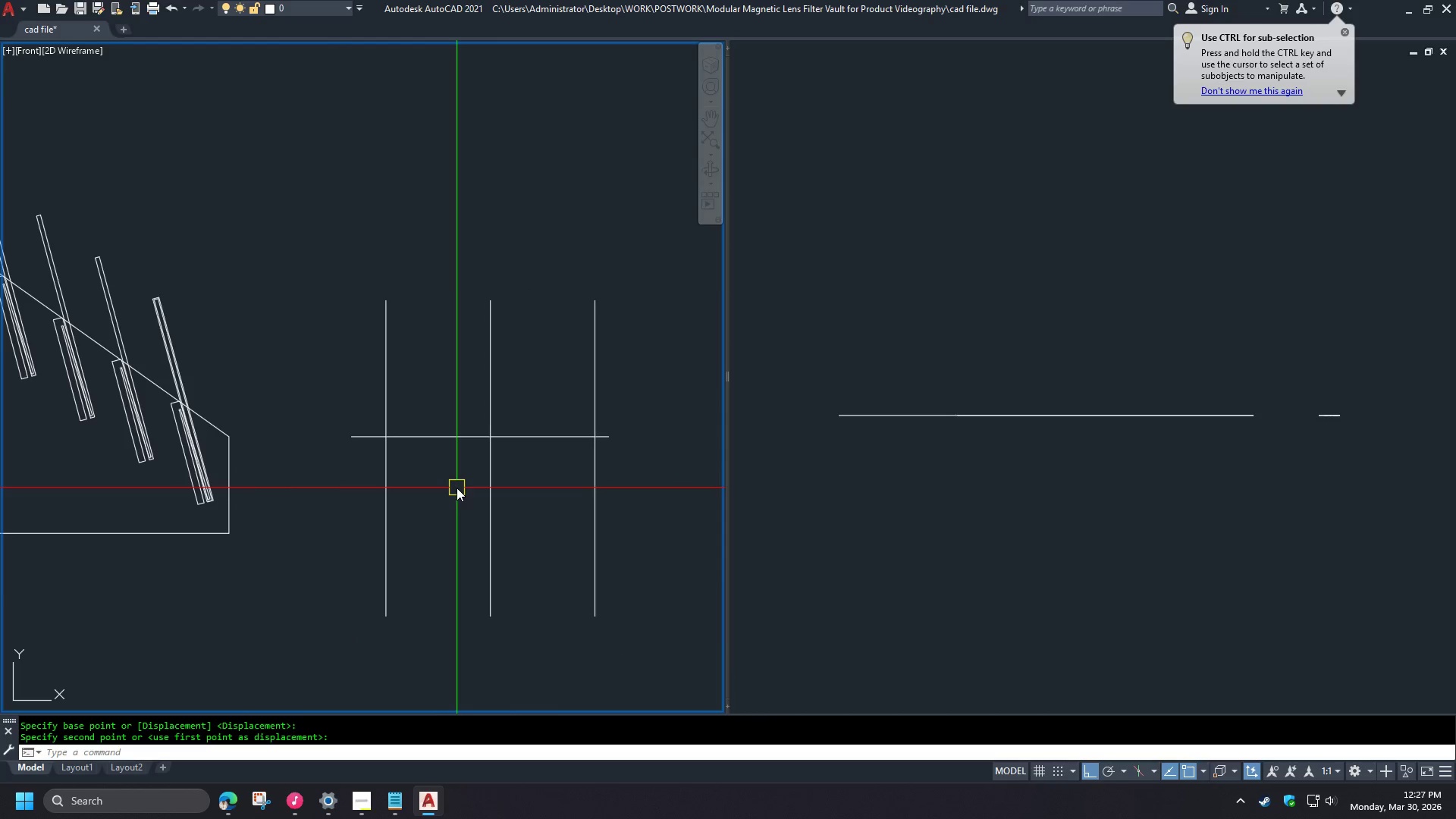 
left_click([371, 806])